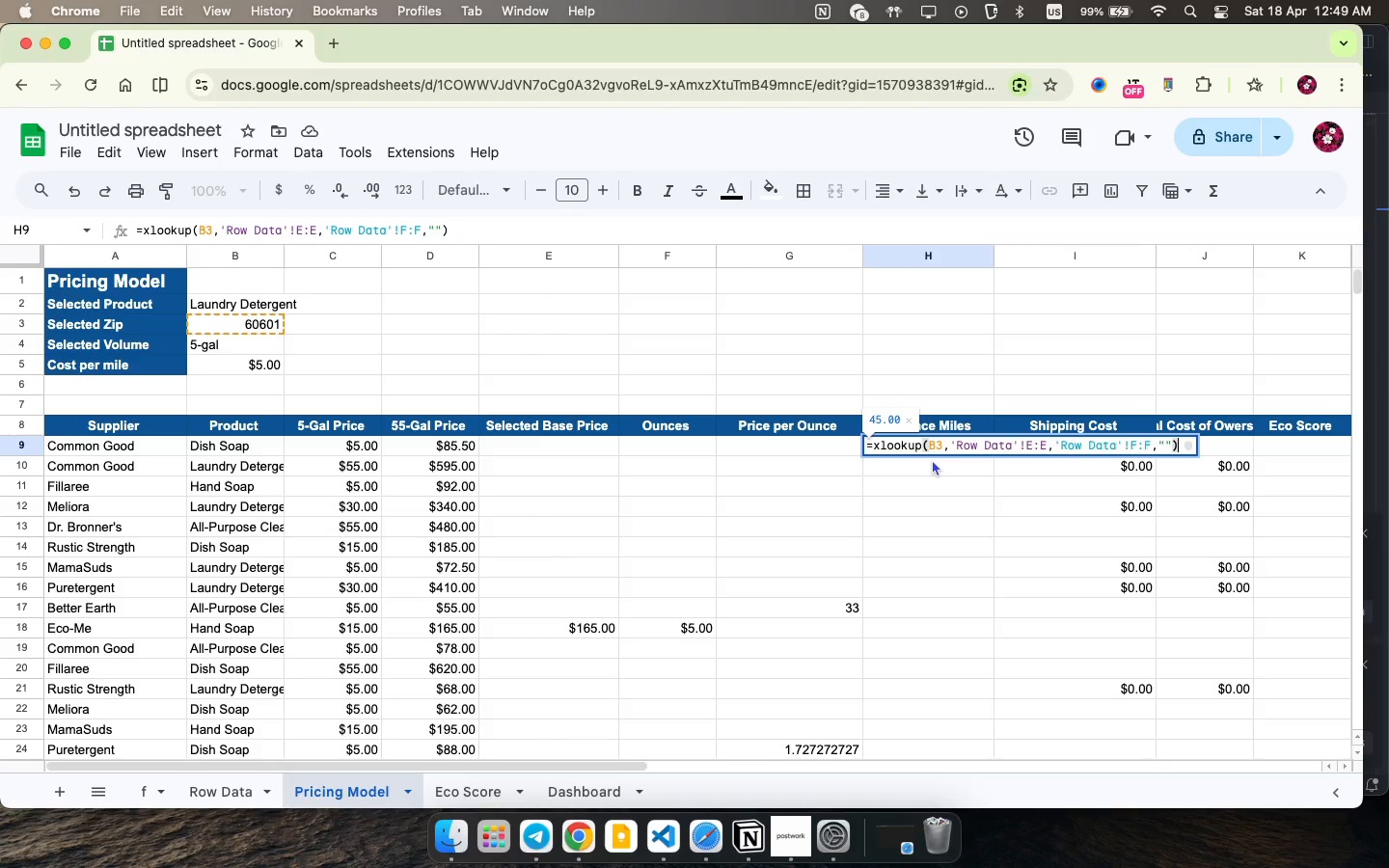 
left_click([930, 445])
 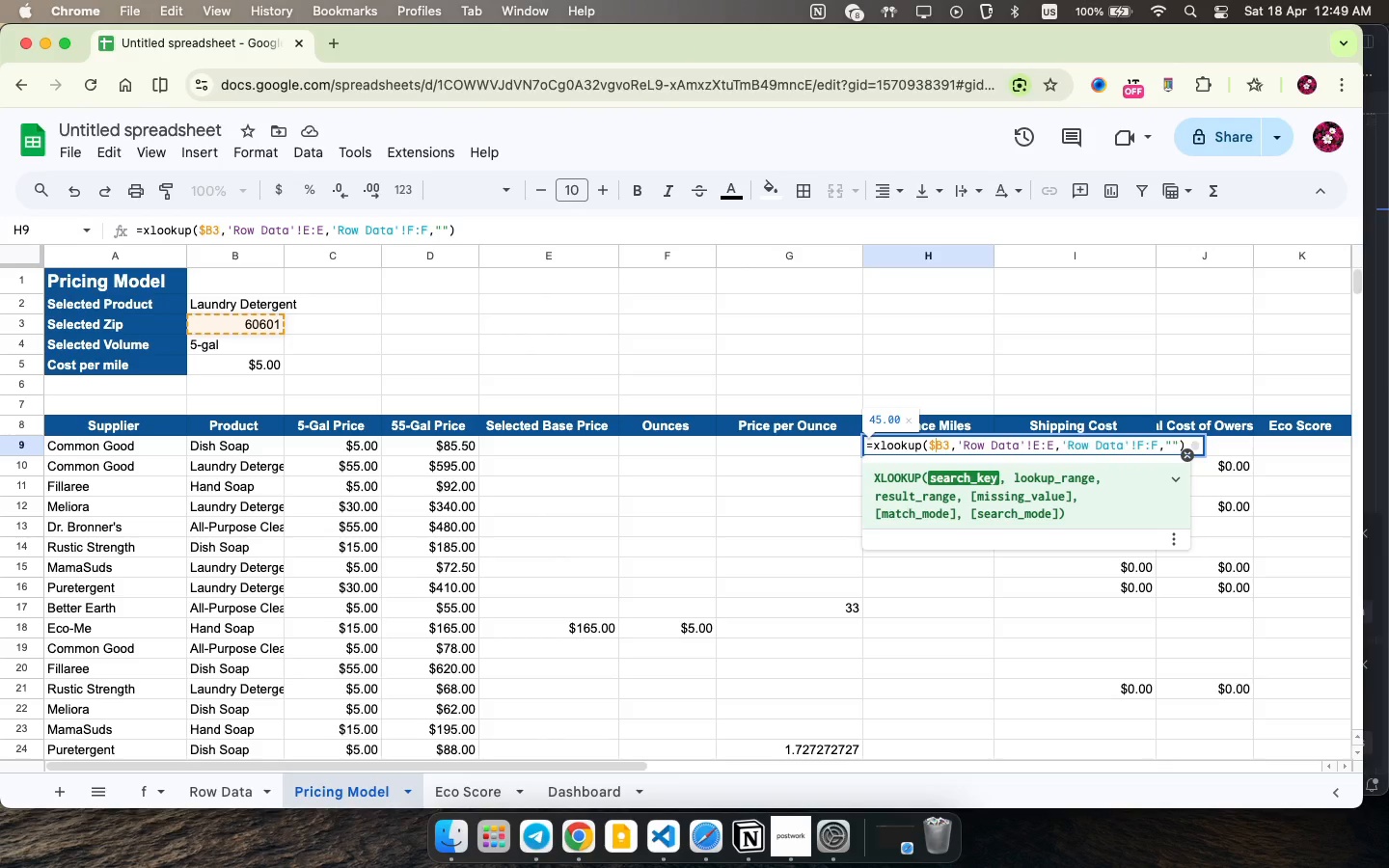 
key(Shift+4)
 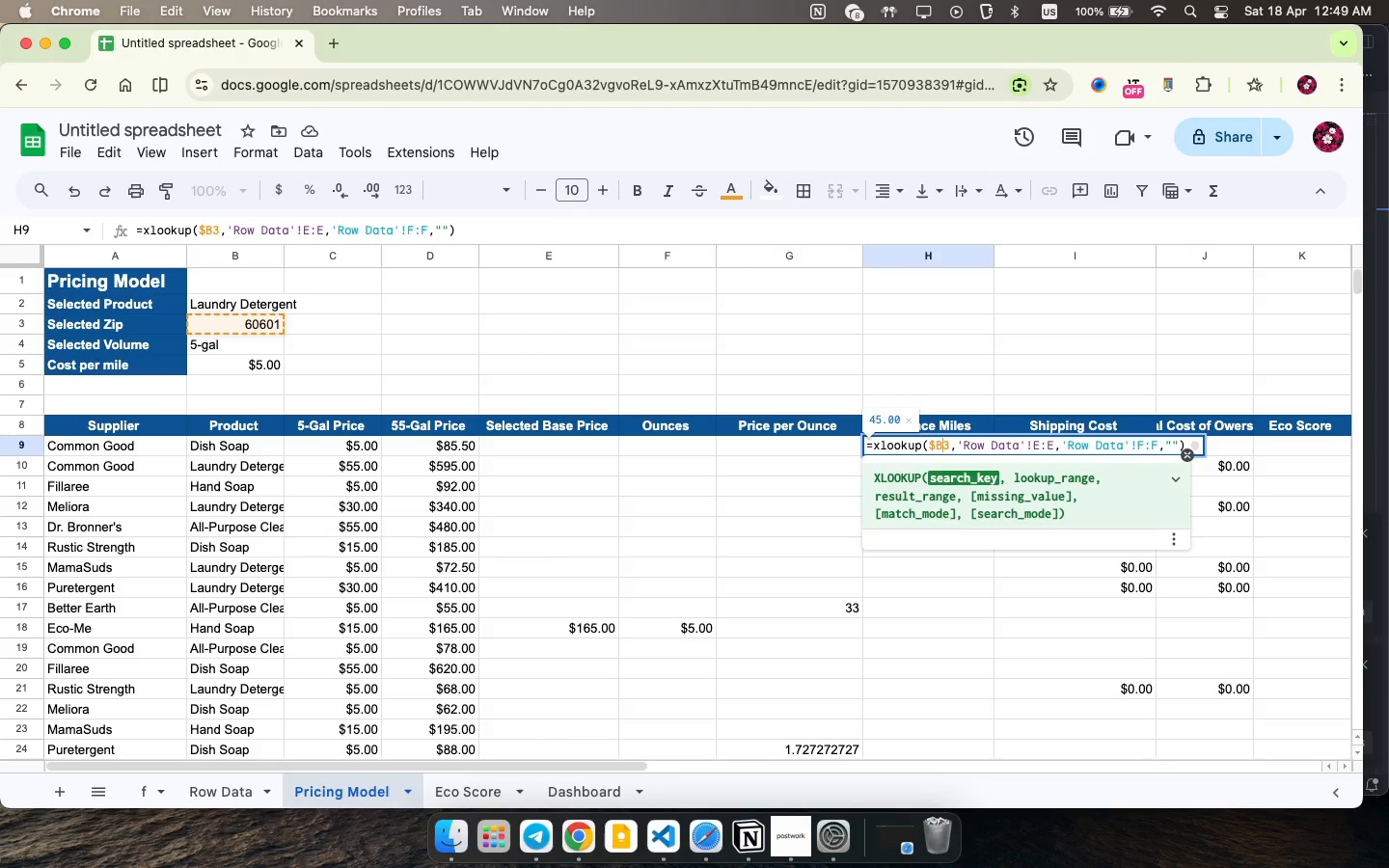 
key(ArrowRight)
 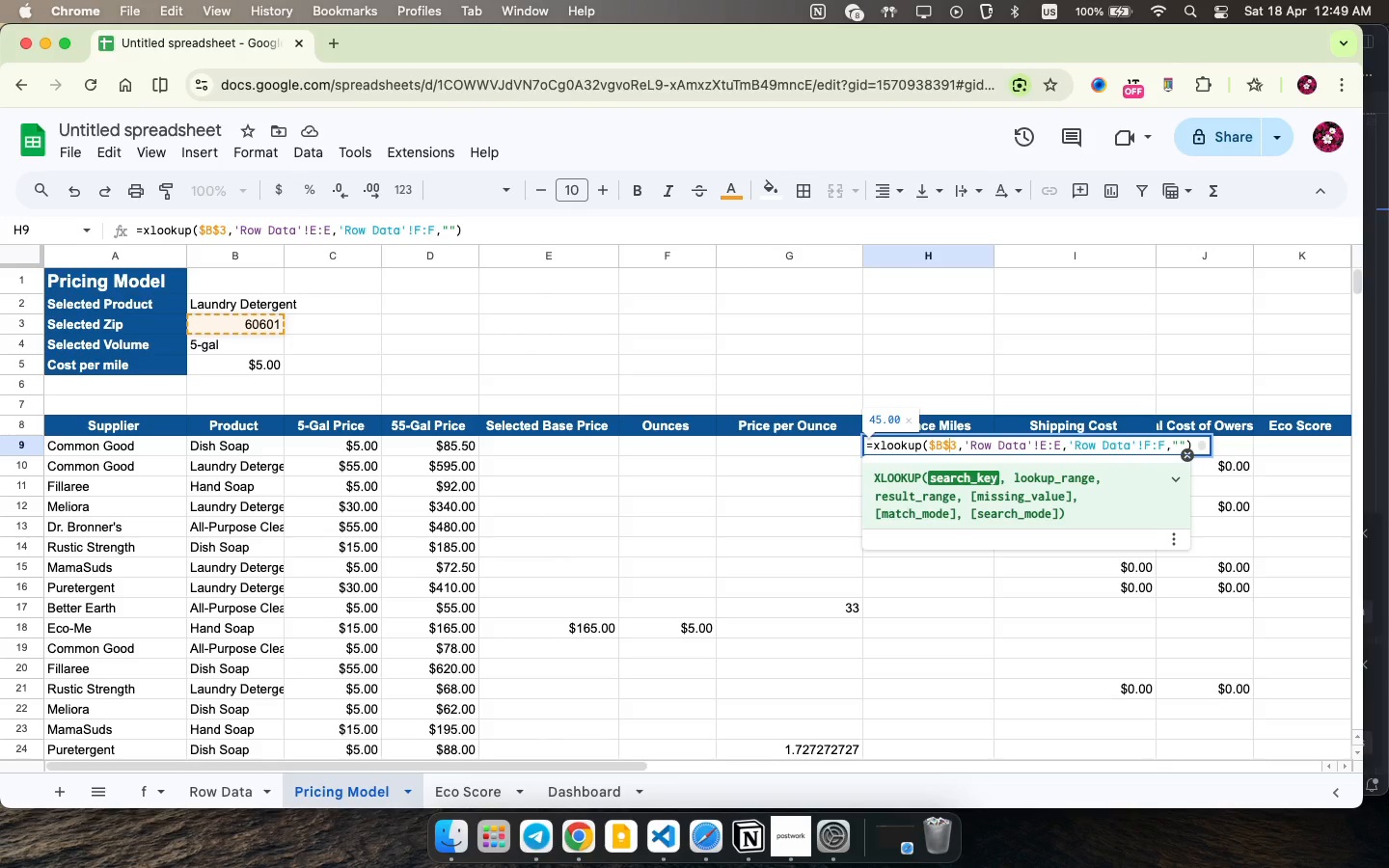 
key(Shift+4)
 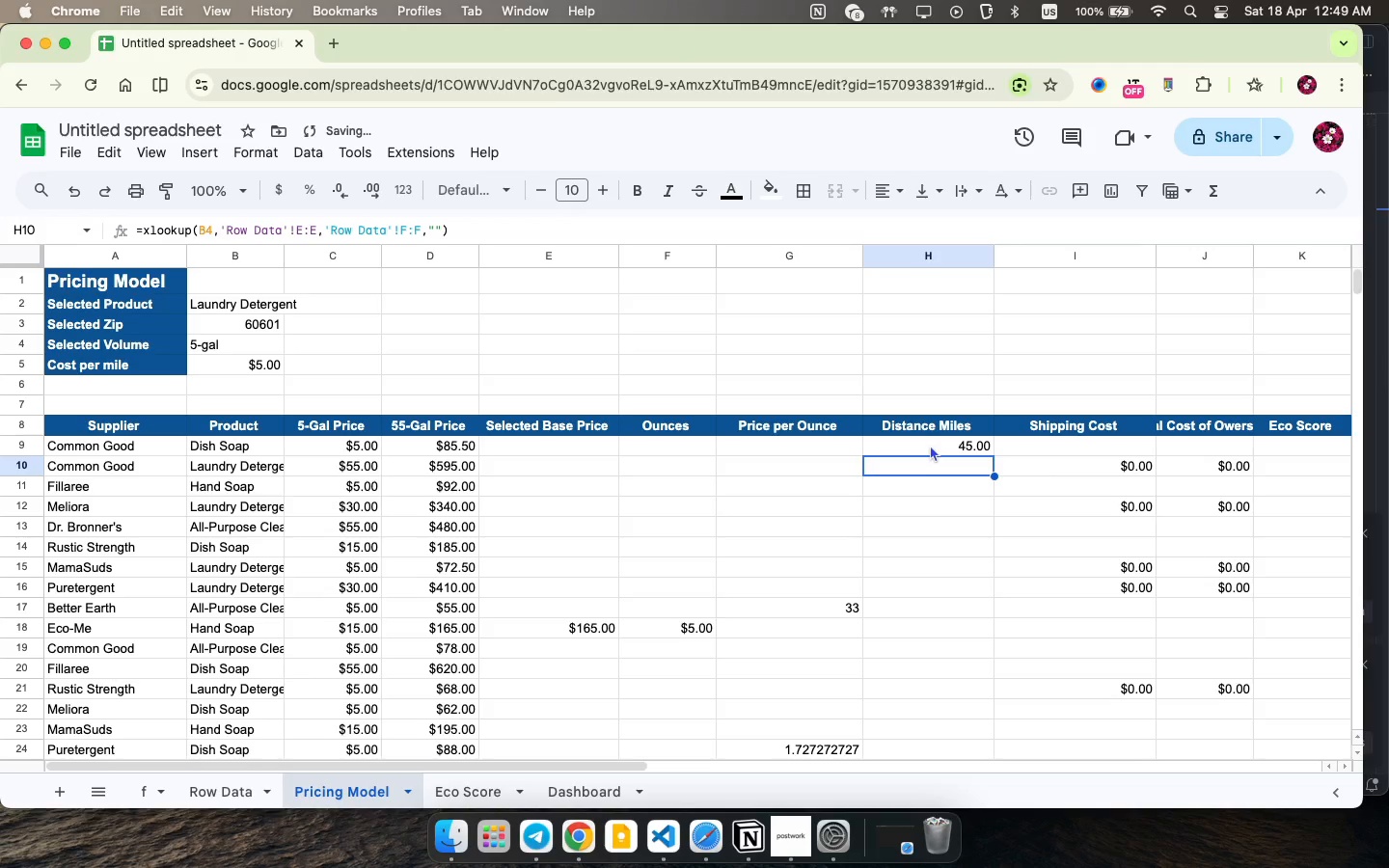 
key(Enter)
 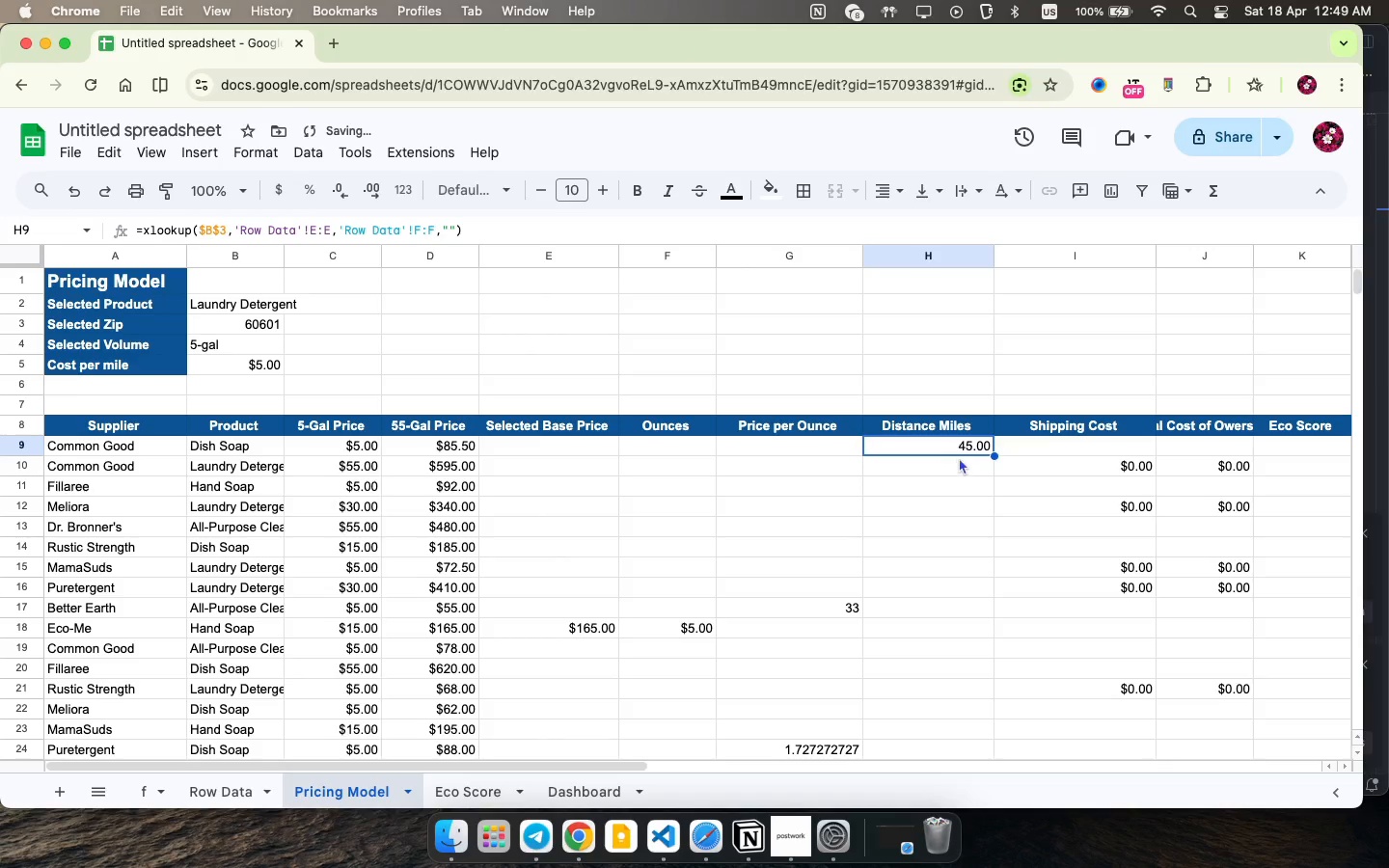 
left_click([930, 445])
 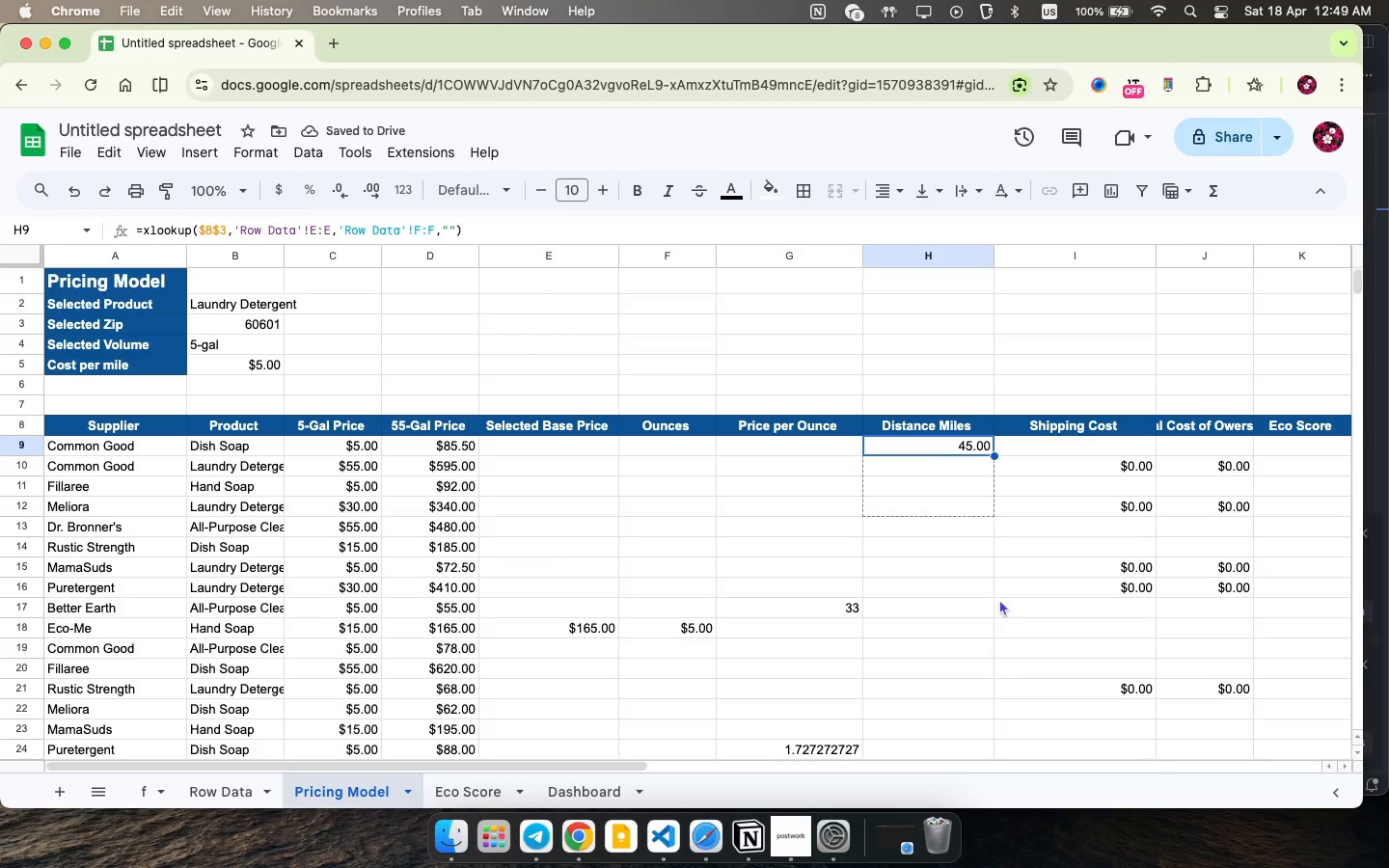 
left_click_drag(start_coordinate=[991, 454], to_coordinate=[1002, 665])
 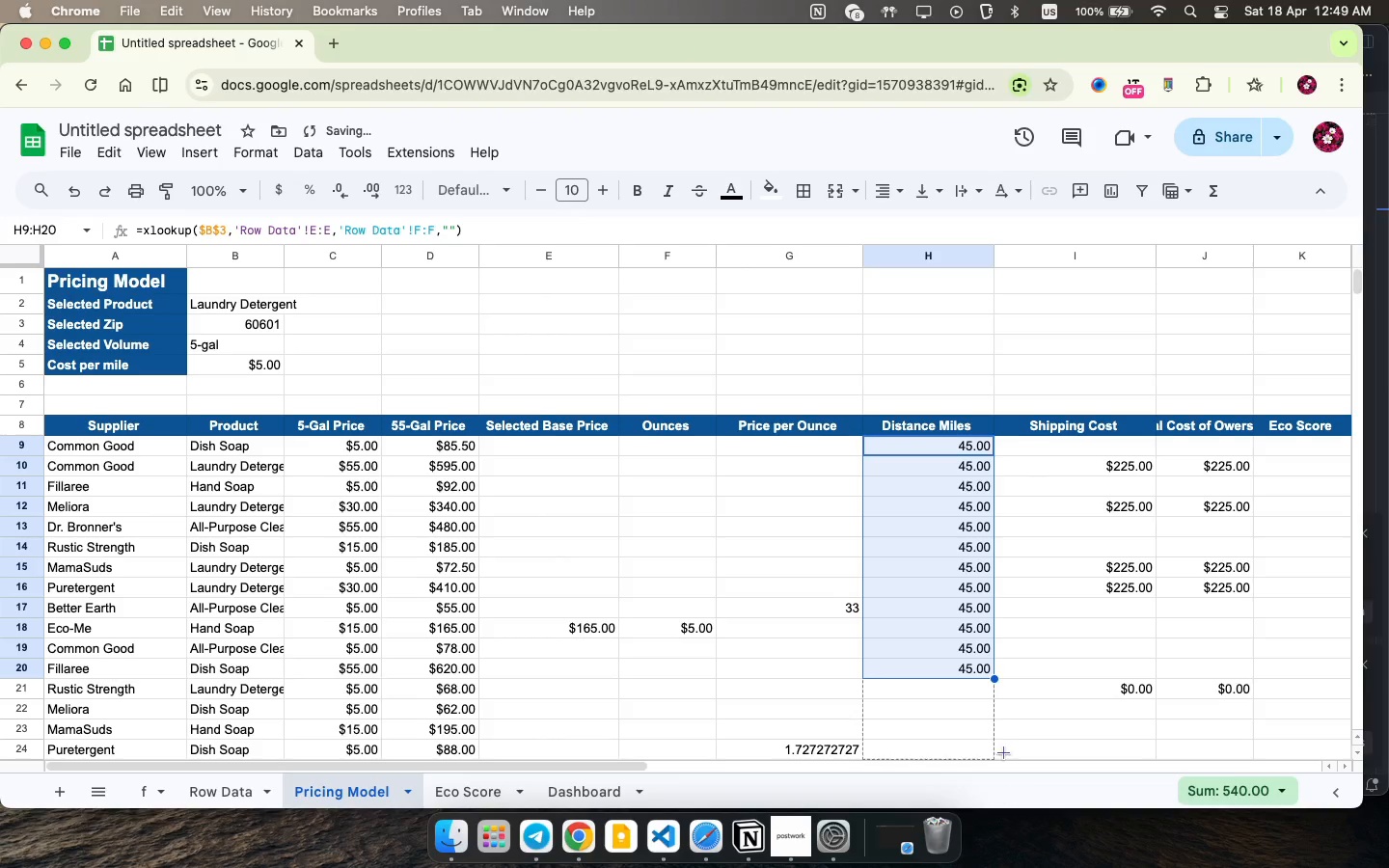 
left_click_drag(start_coordinate=[994, 680], to_coordinate=[997, 413])
 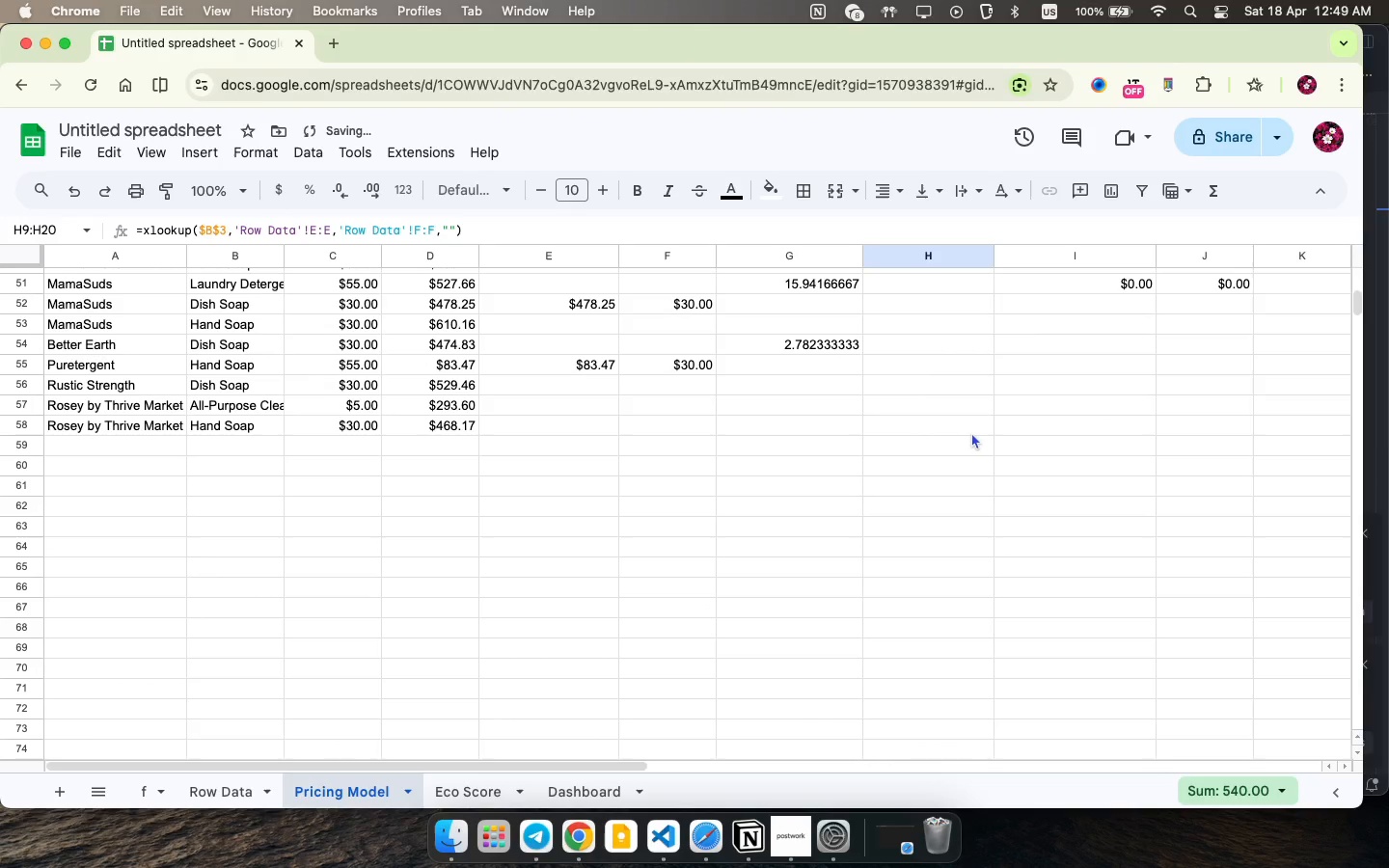 
key(Meta+CommandLeft)
 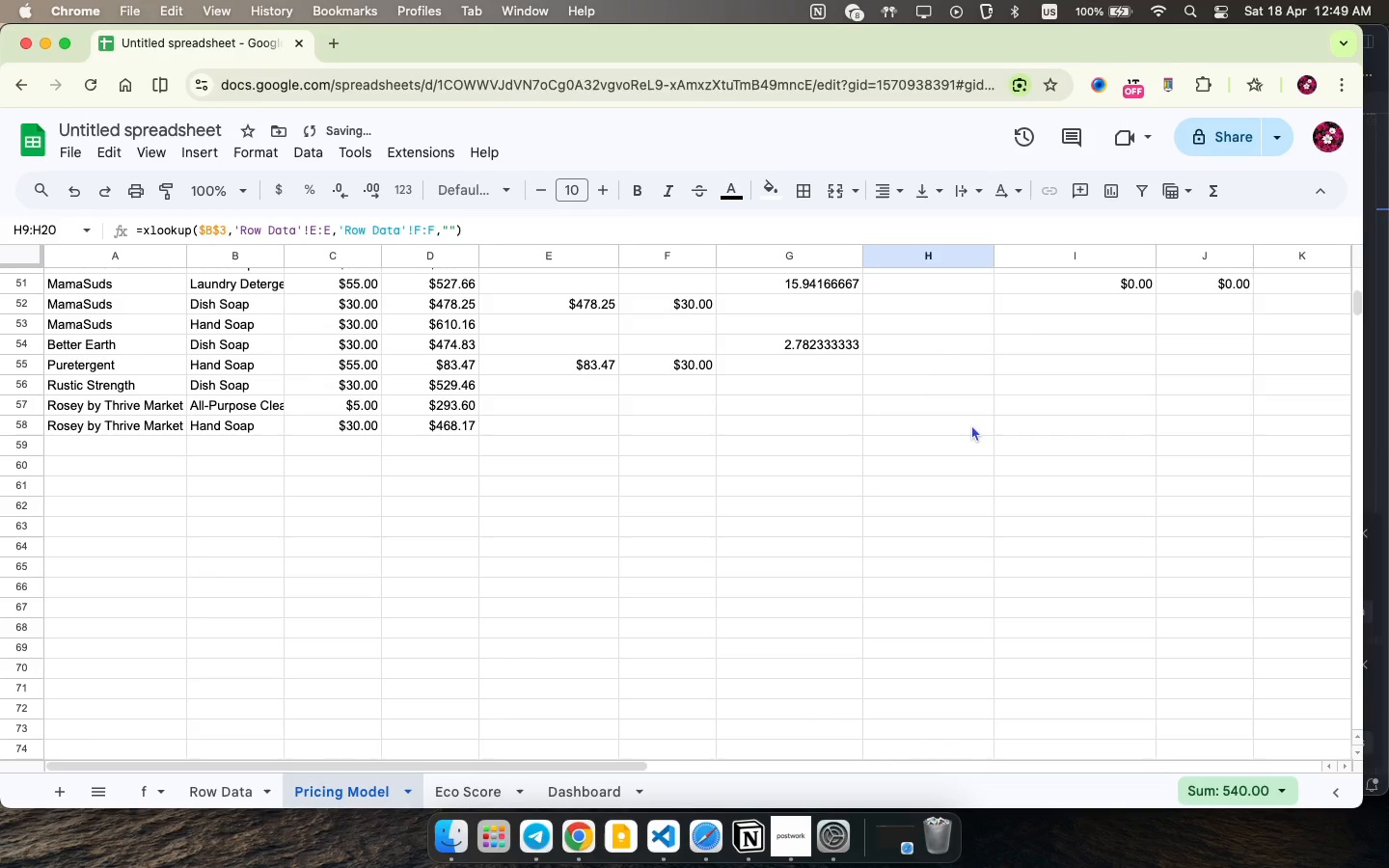 
key(Meta+Z)
 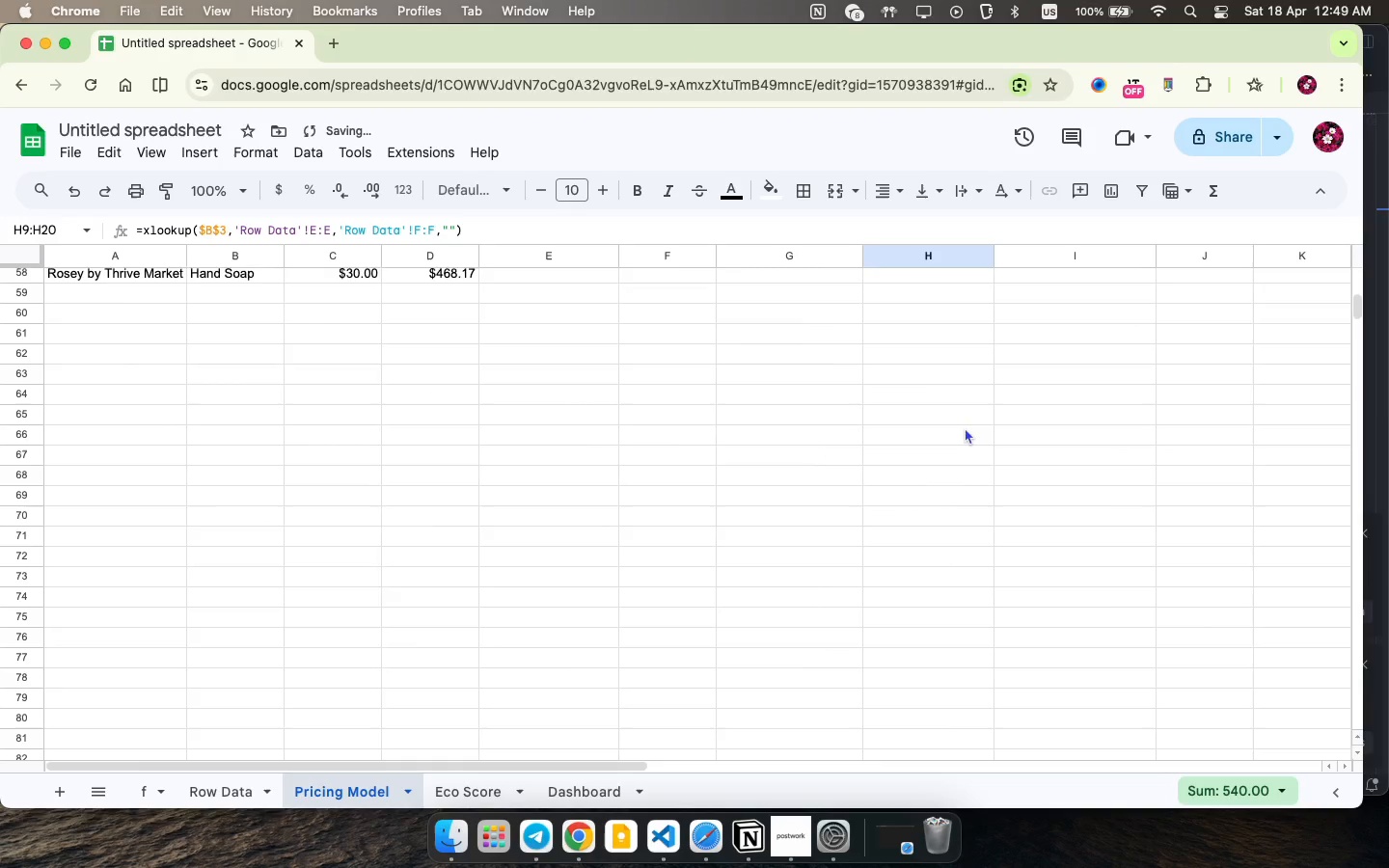 
scroll: coordinate [952, 432], scroll_direction: up, amount: 32.0
 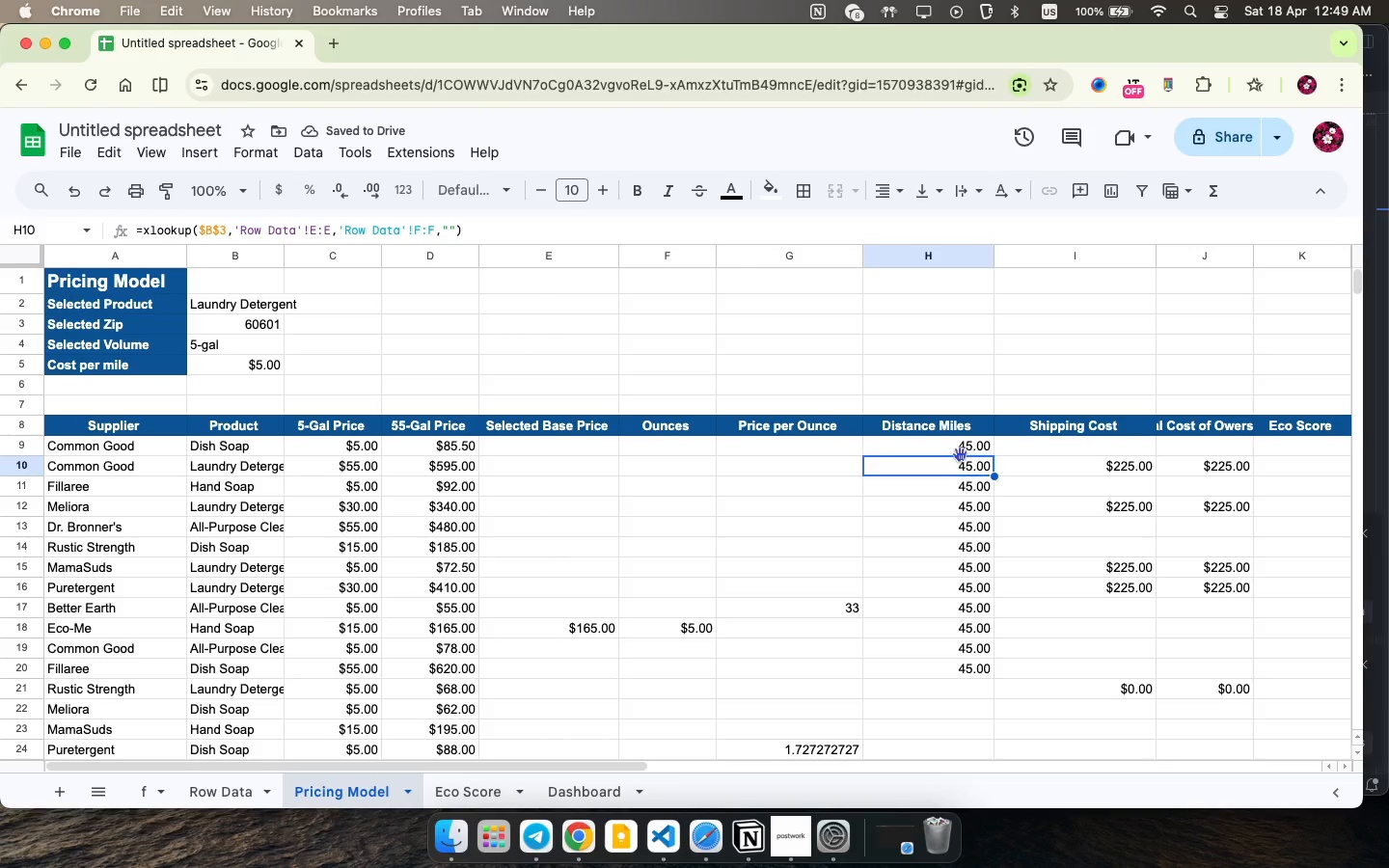 
left_click([960, 454])
 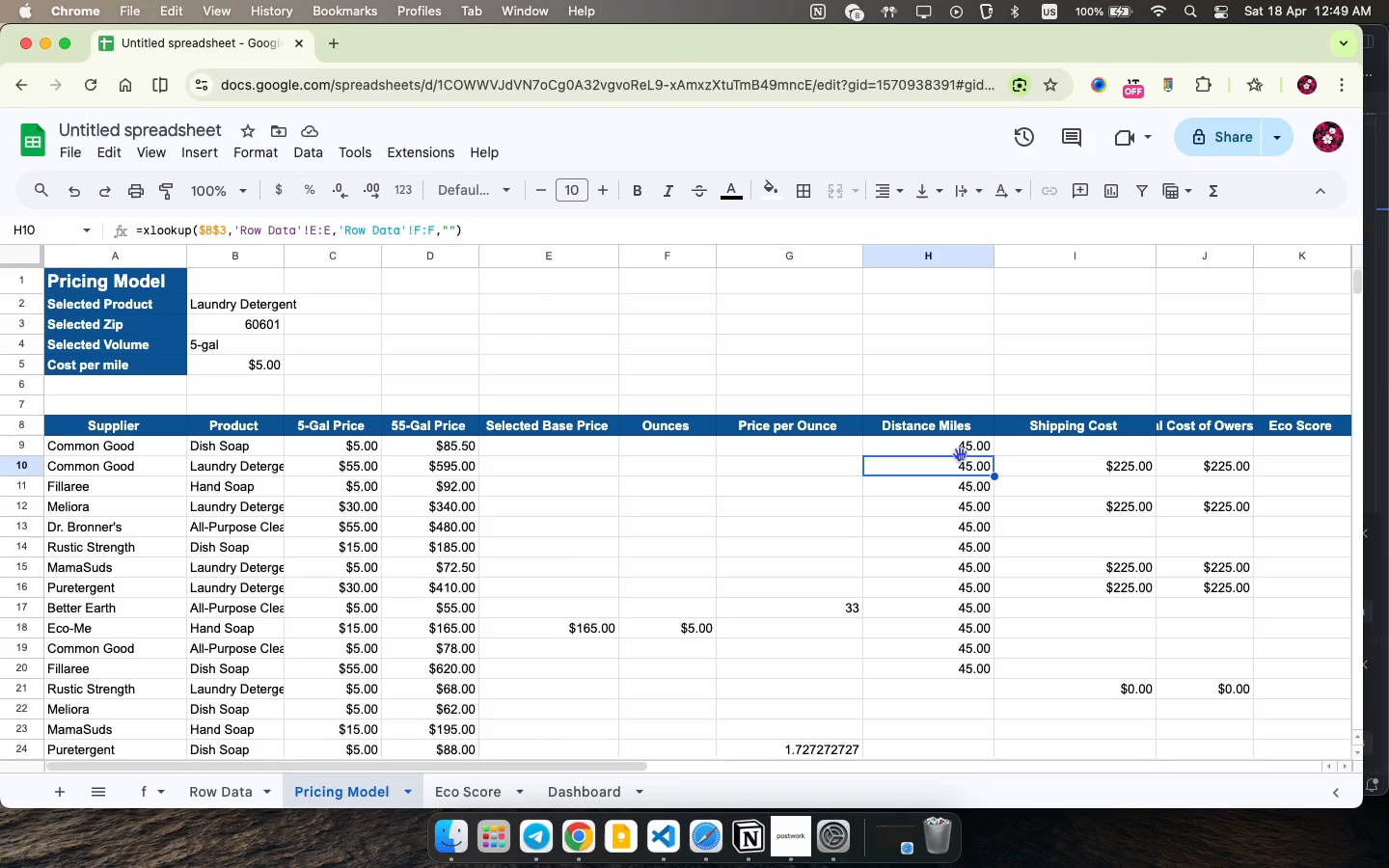 
wait(7.27)
 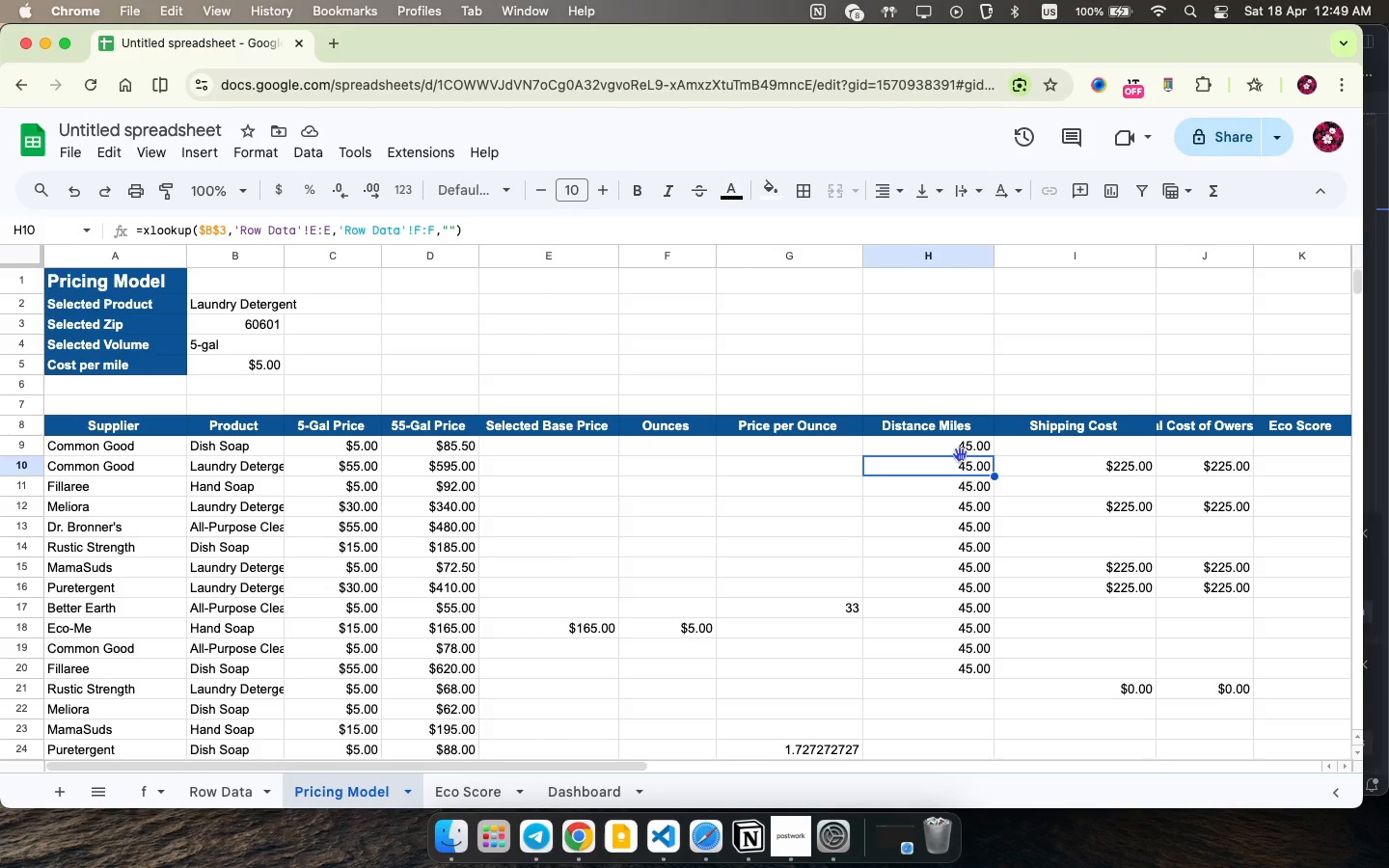 
scroll: coordinate [945, 544], scroll_direction: down, amount: 15.0
 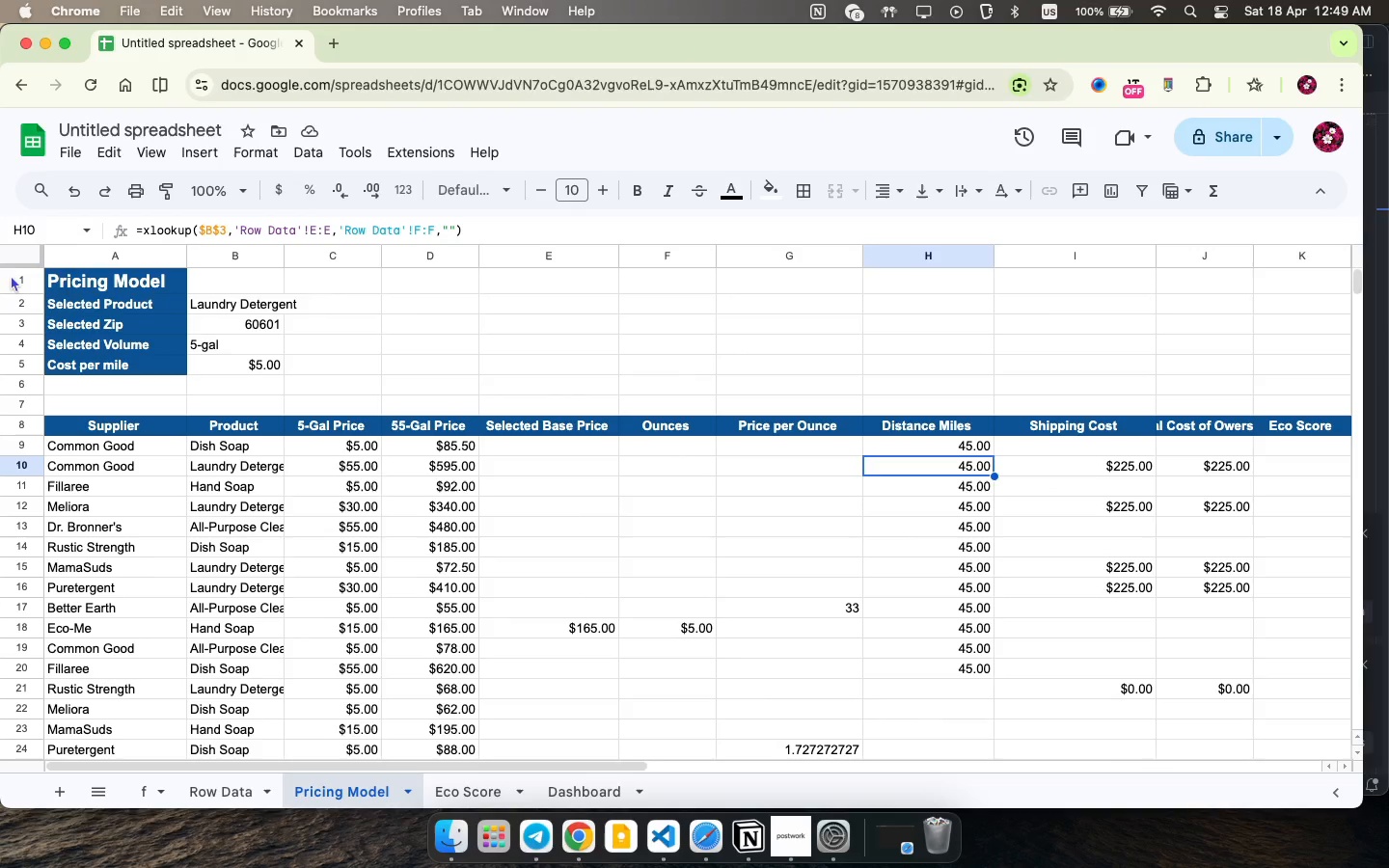 
scroll: coordinate [622, 447], scroll_direction: up, amount: 24.0
 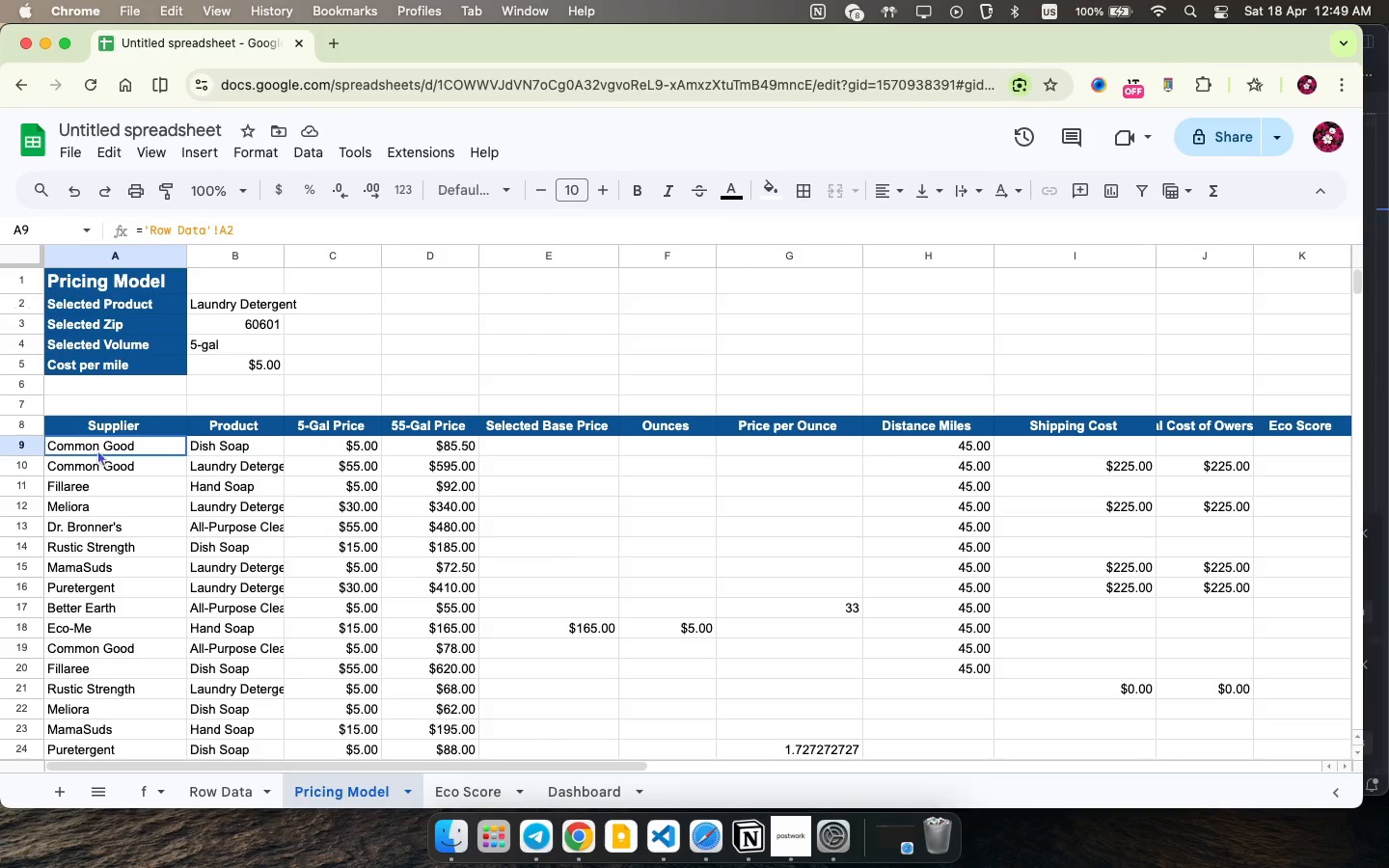 
left_click_drag(start_coordinate=[80, 442], to_coordinate=[1231, 569])
 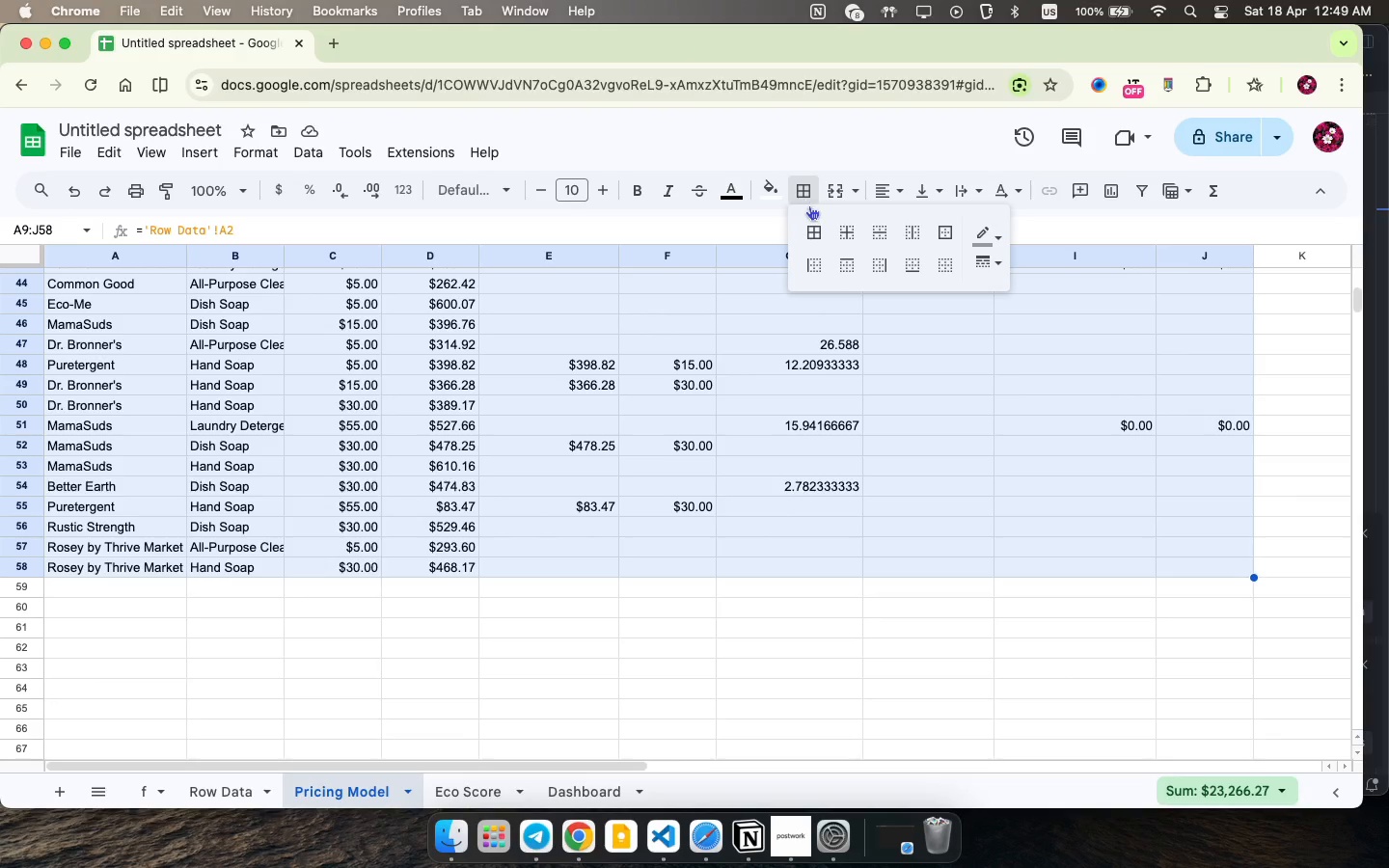 
left_click([798, 187])
 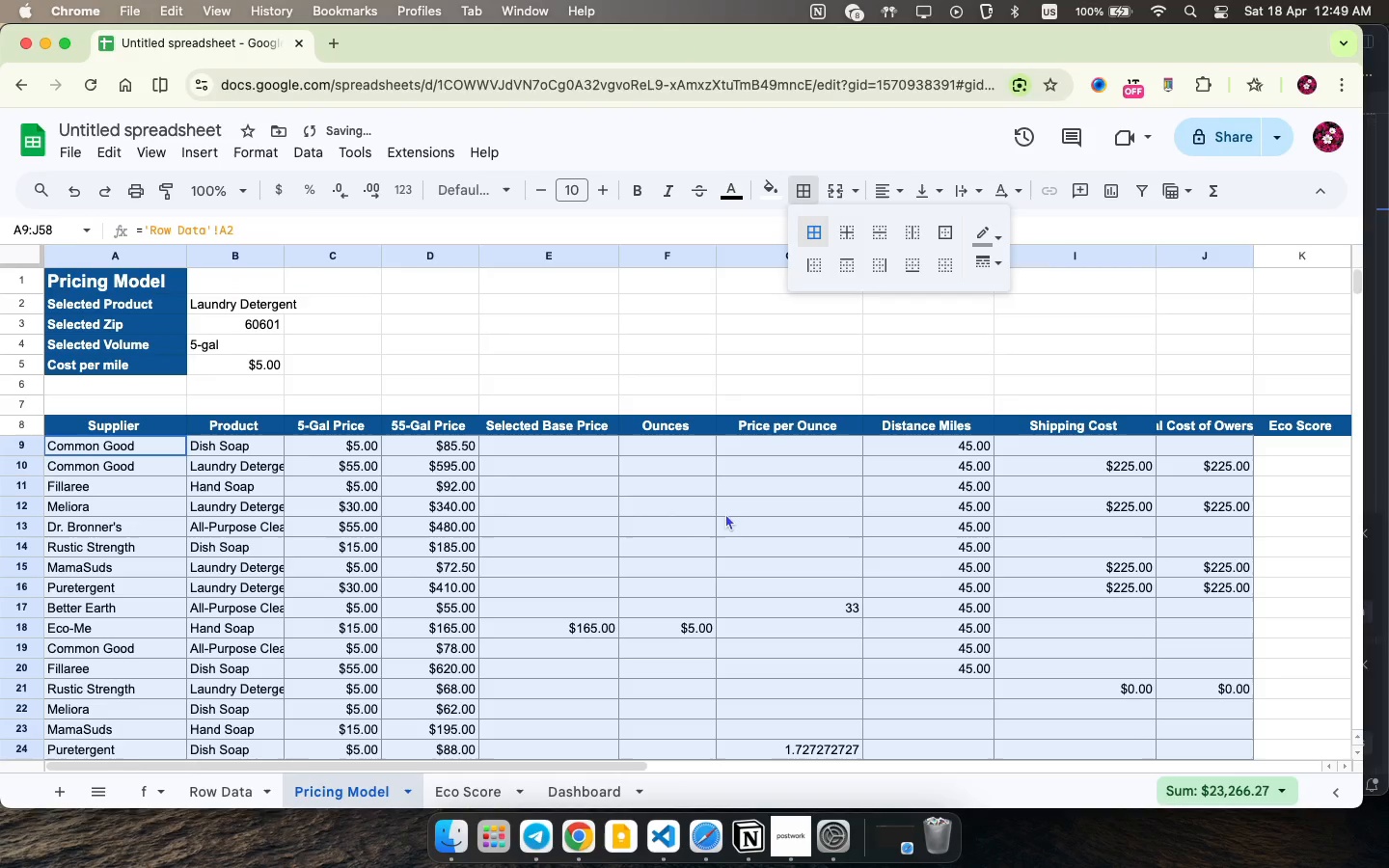 
left_click([722, 508])
 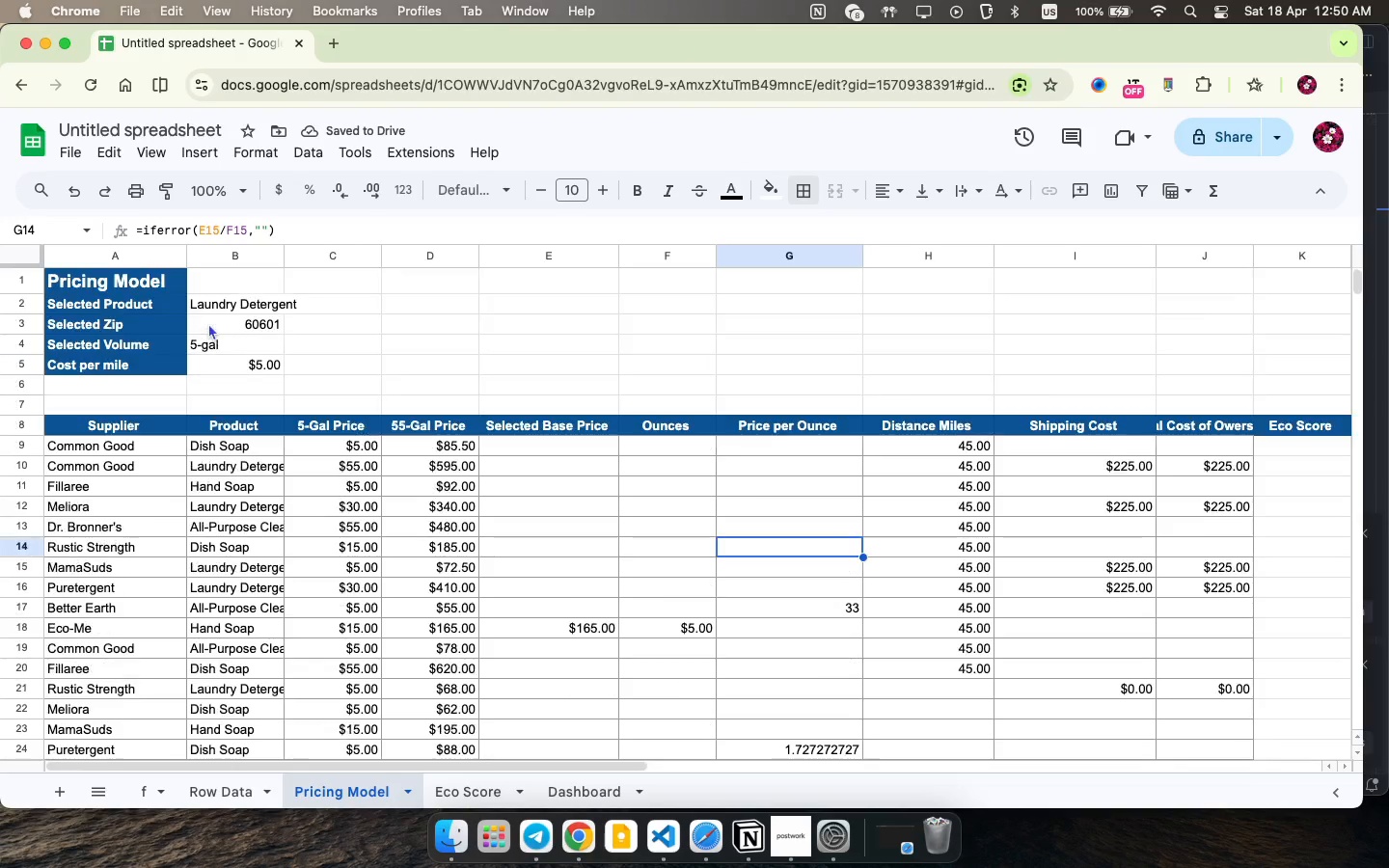 
scroll: coordinate [208, 323], scroll_direction: up, amount: 75.0
 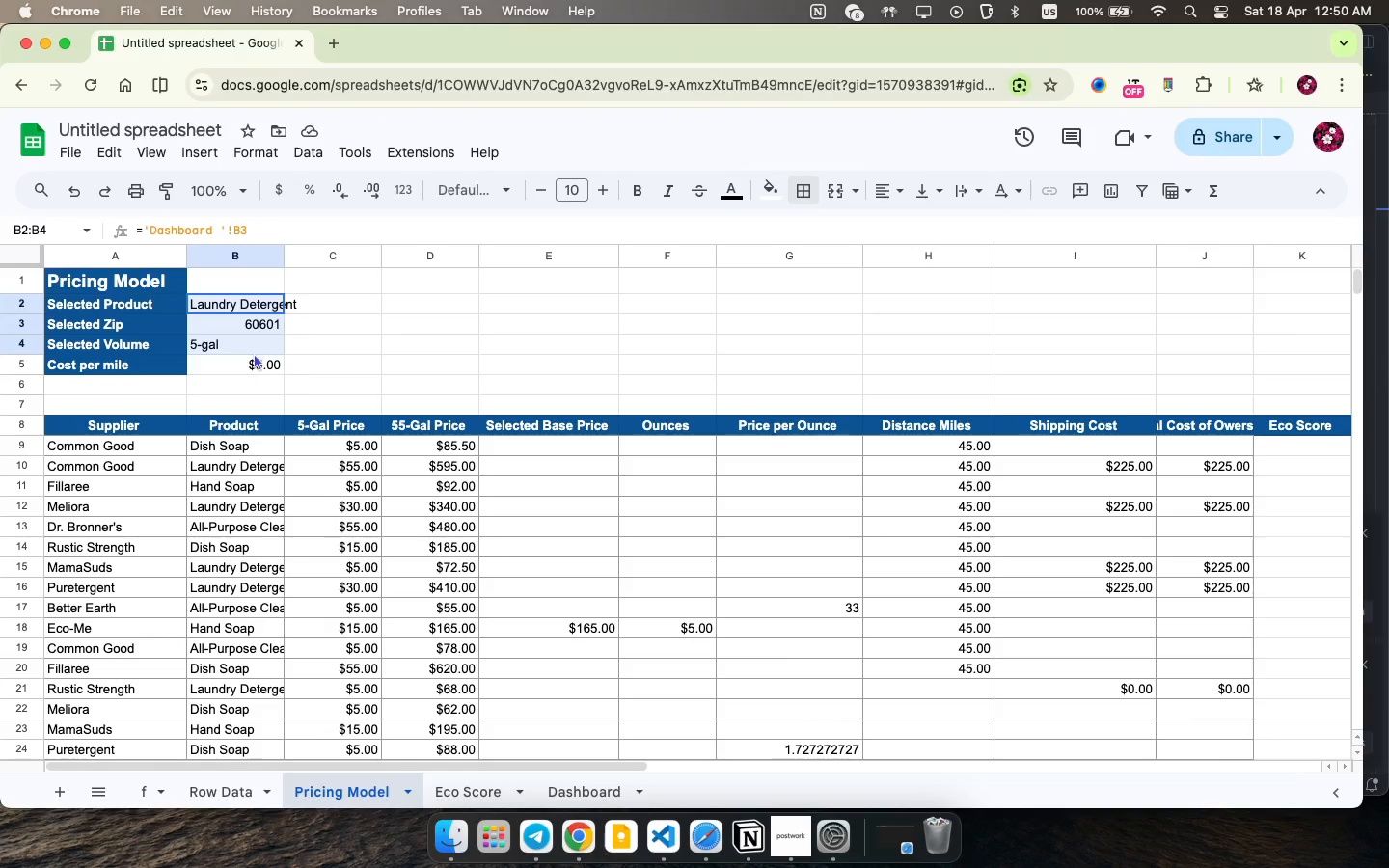 
left_click_drag(start_coordinate=[238, 302], to_coordinate=[257, 362])
 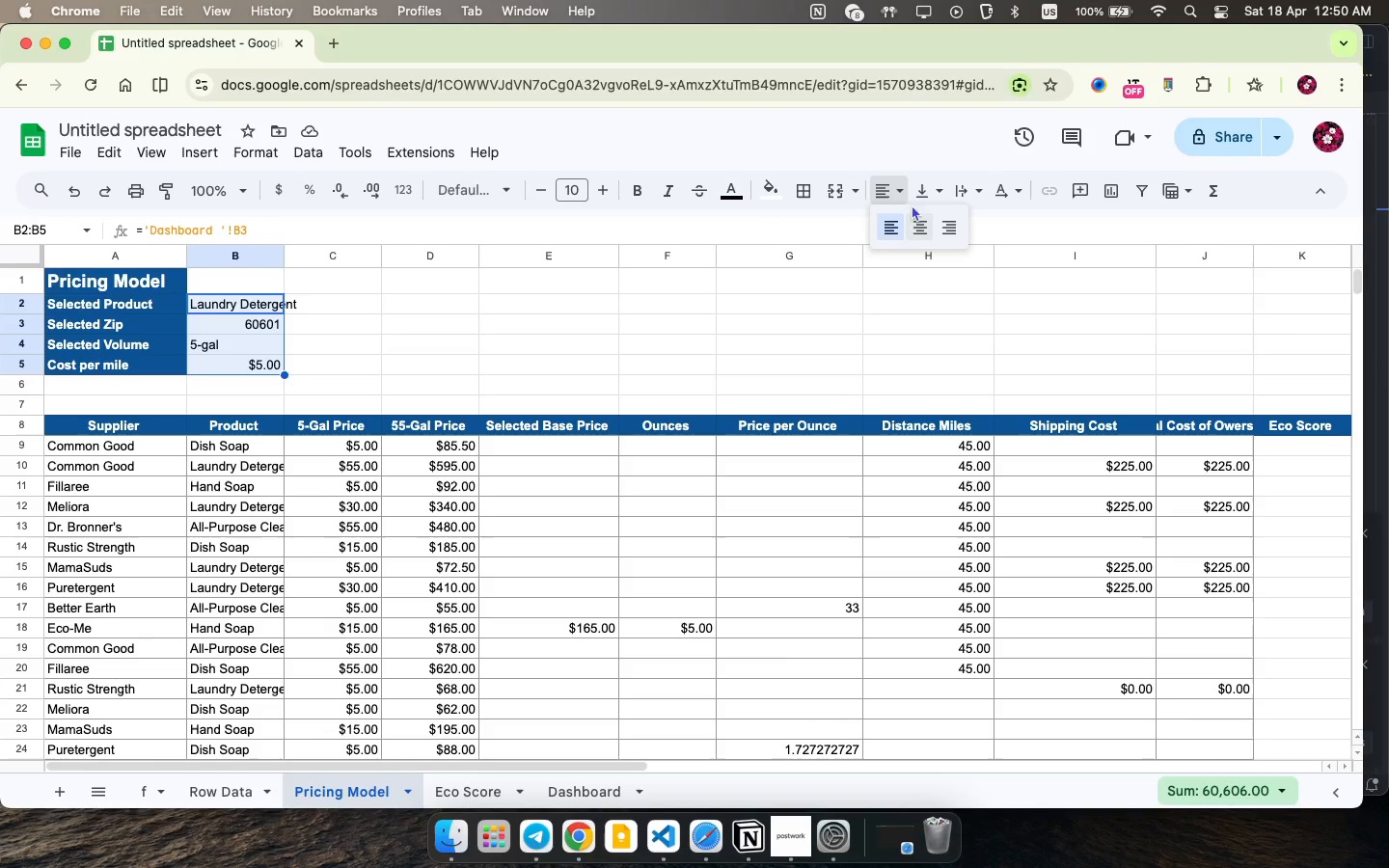 
left_click([889, 193])
 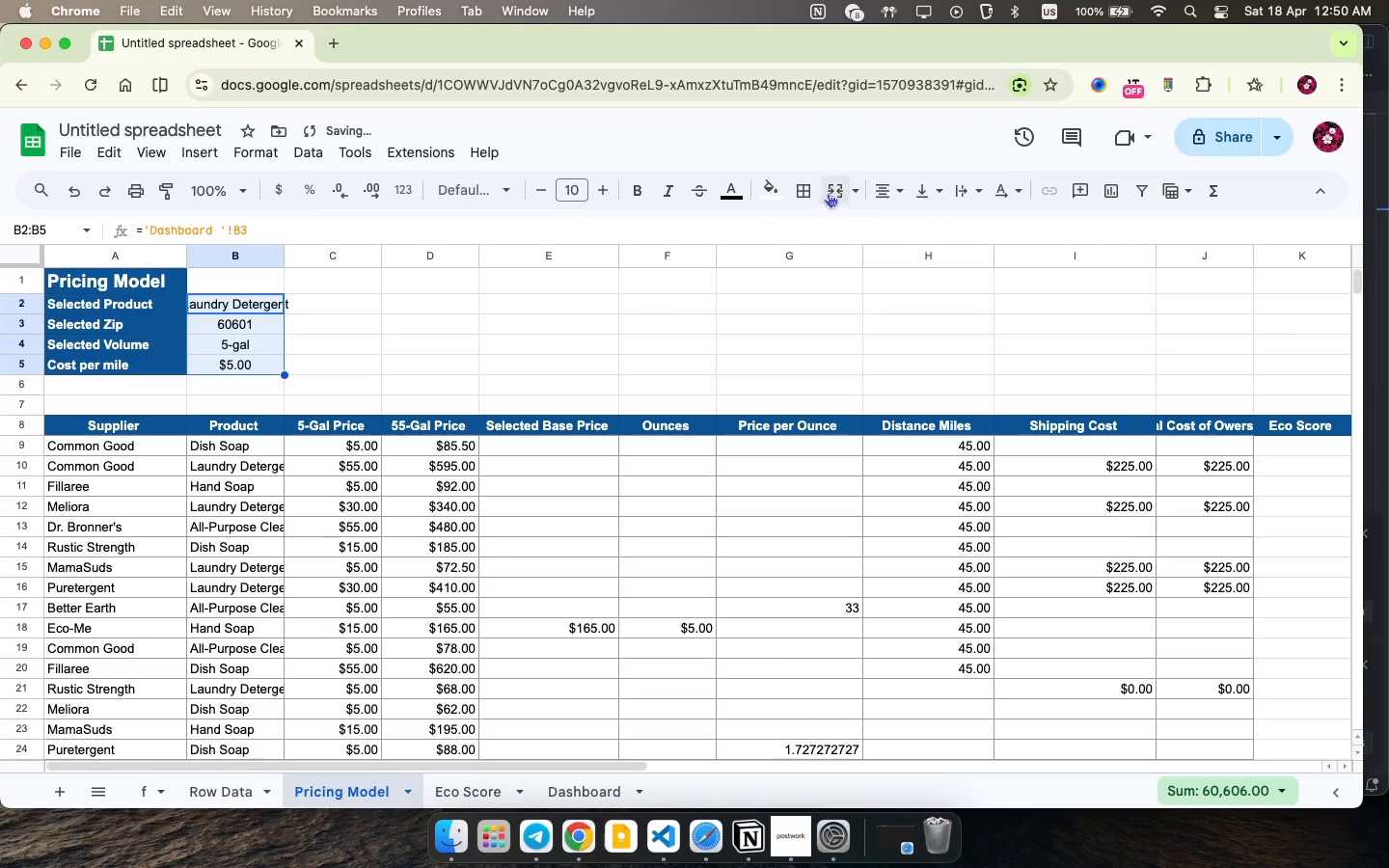 
left_click([916, 218])
 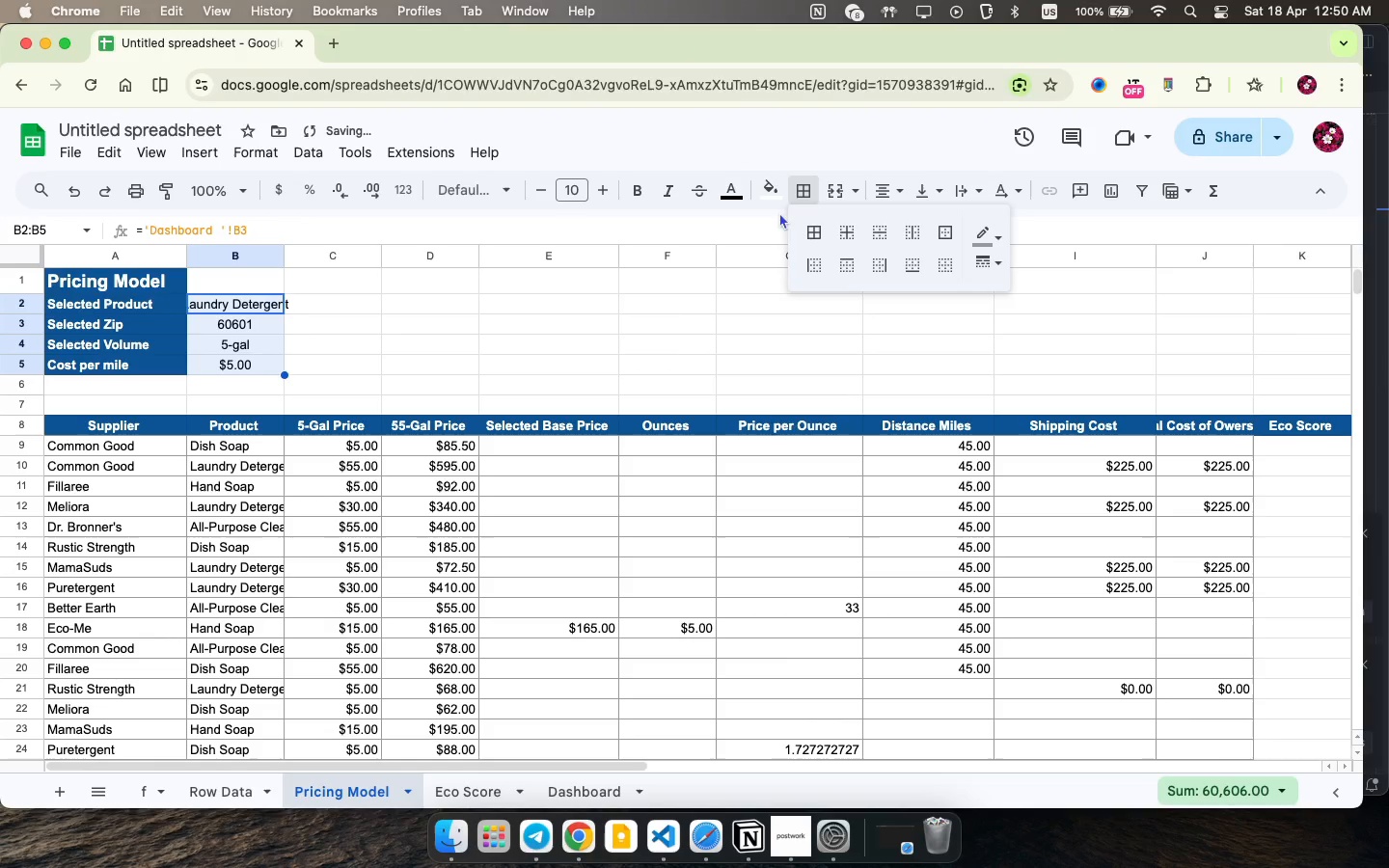 
left_click([803, 193])
 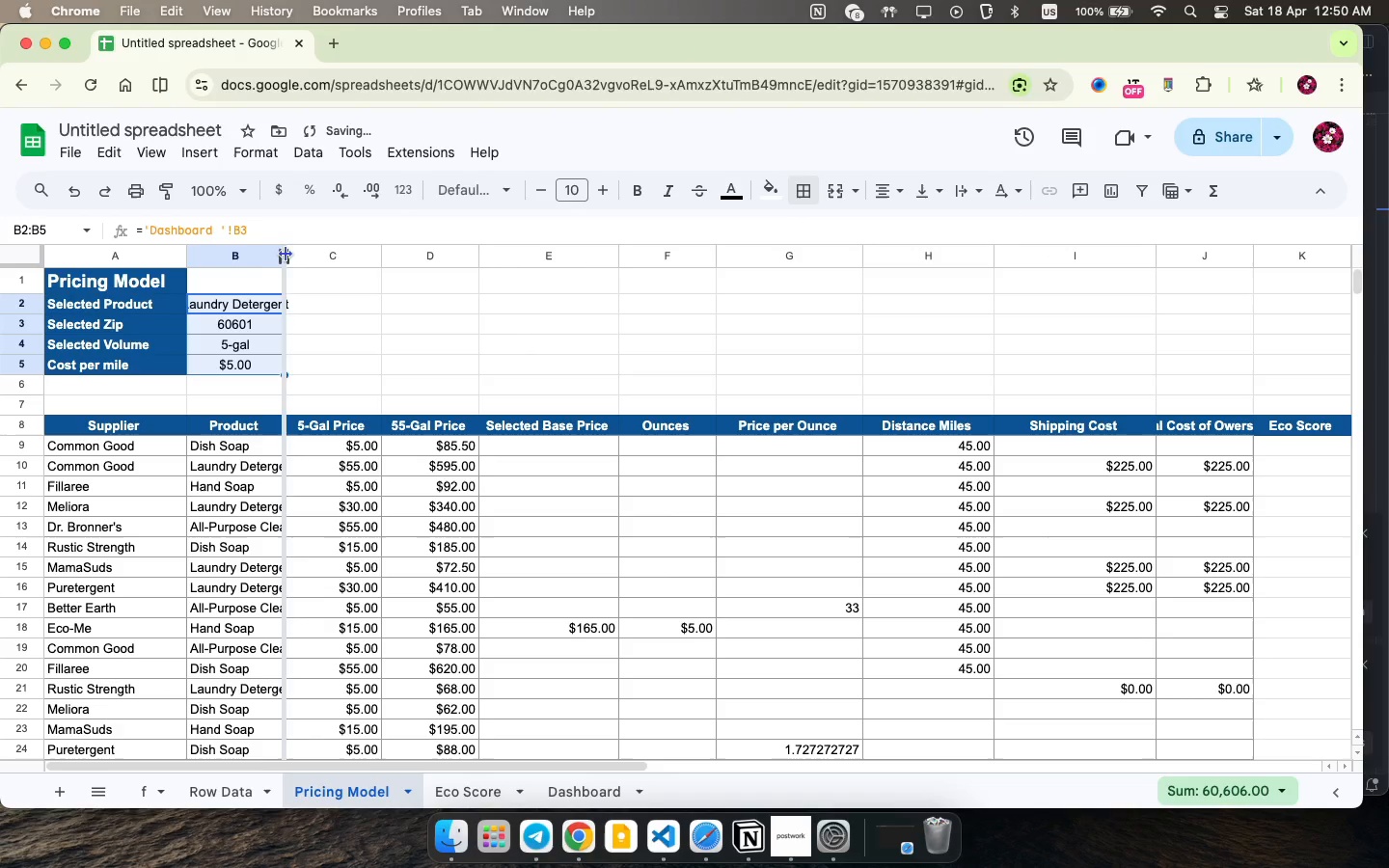 
left_click_drag(start_coordinate=[284, 254], to_coordinate=[323, 255])
 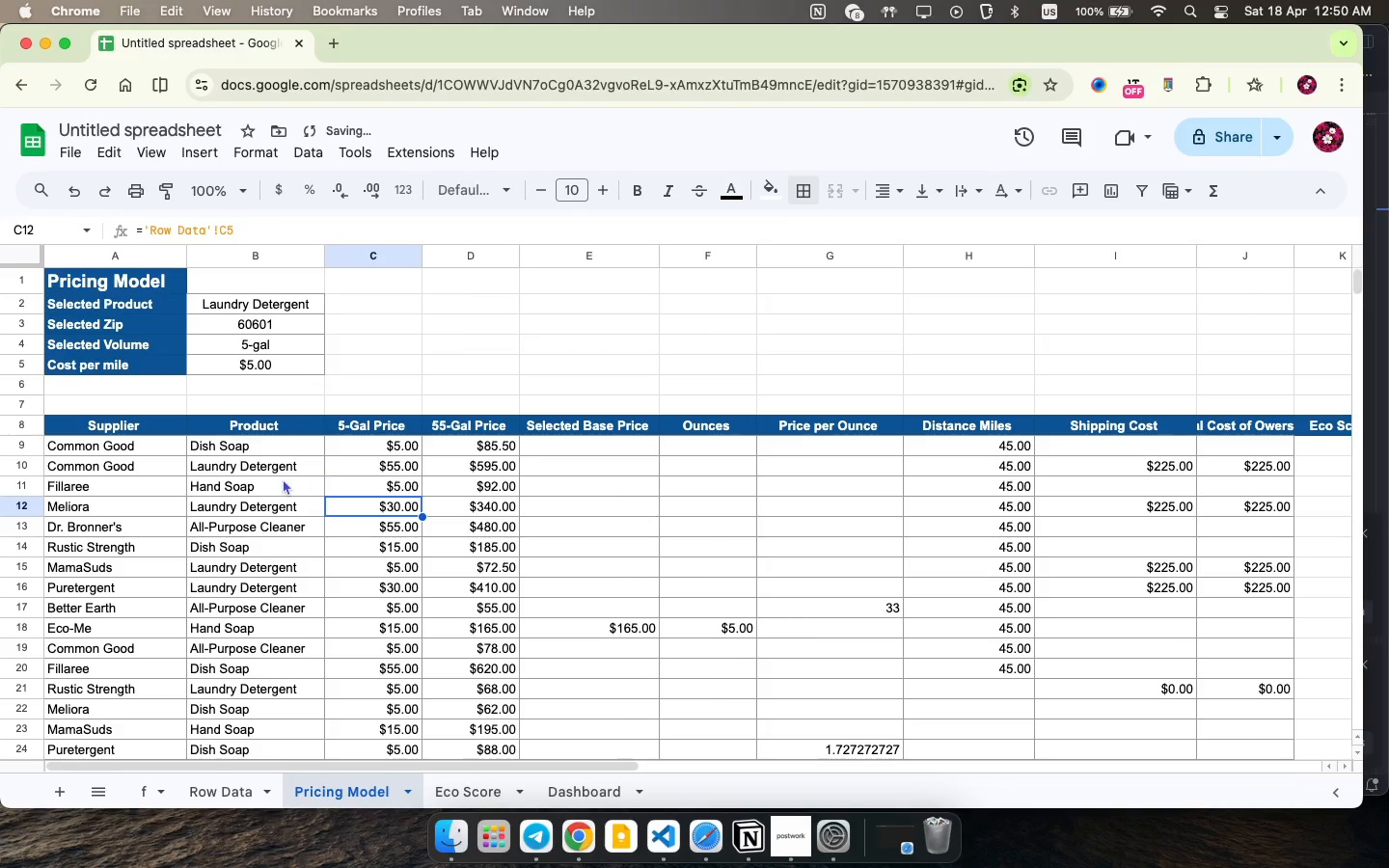 
left_click([366, 501])
 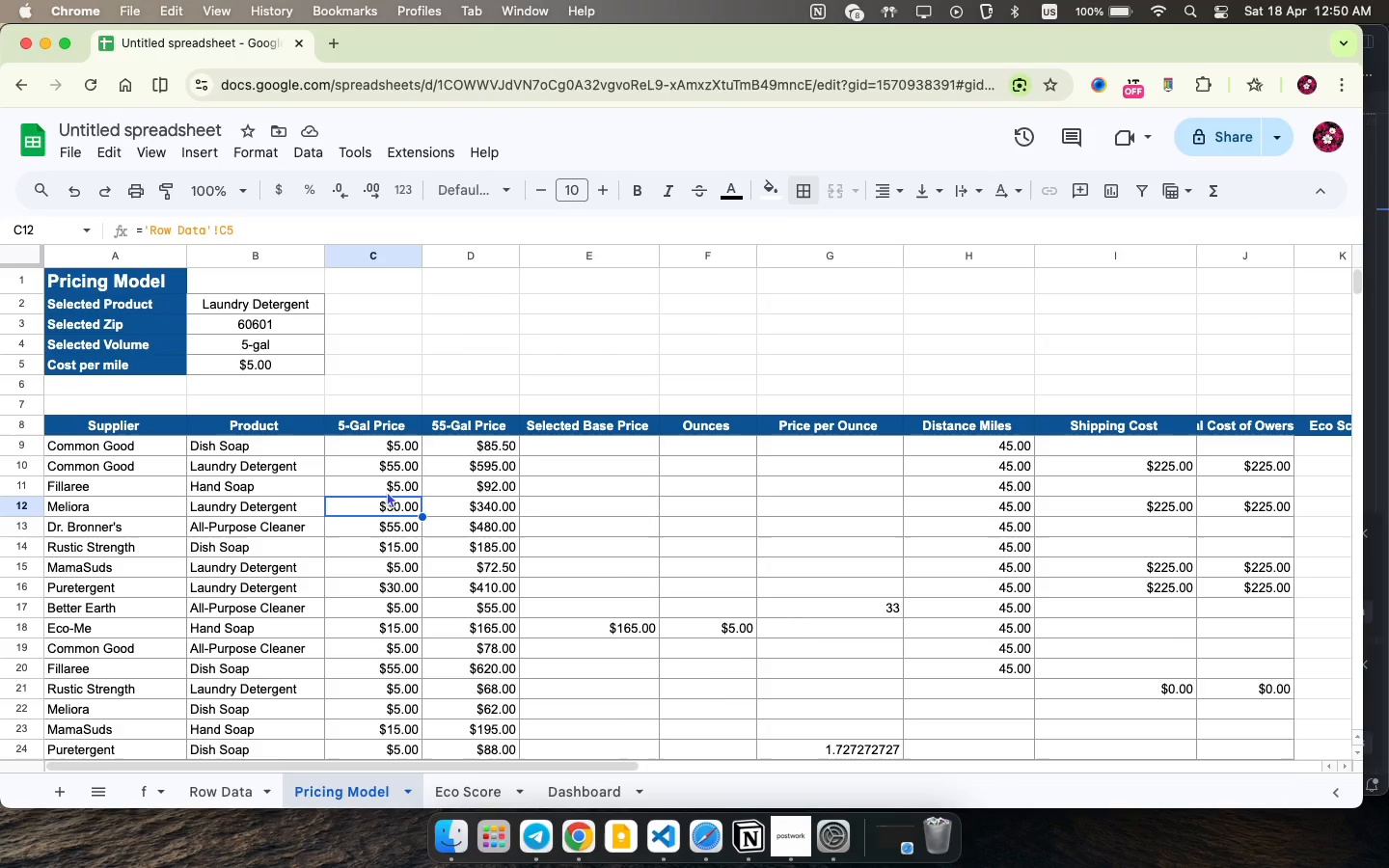 
wait(11.69)
 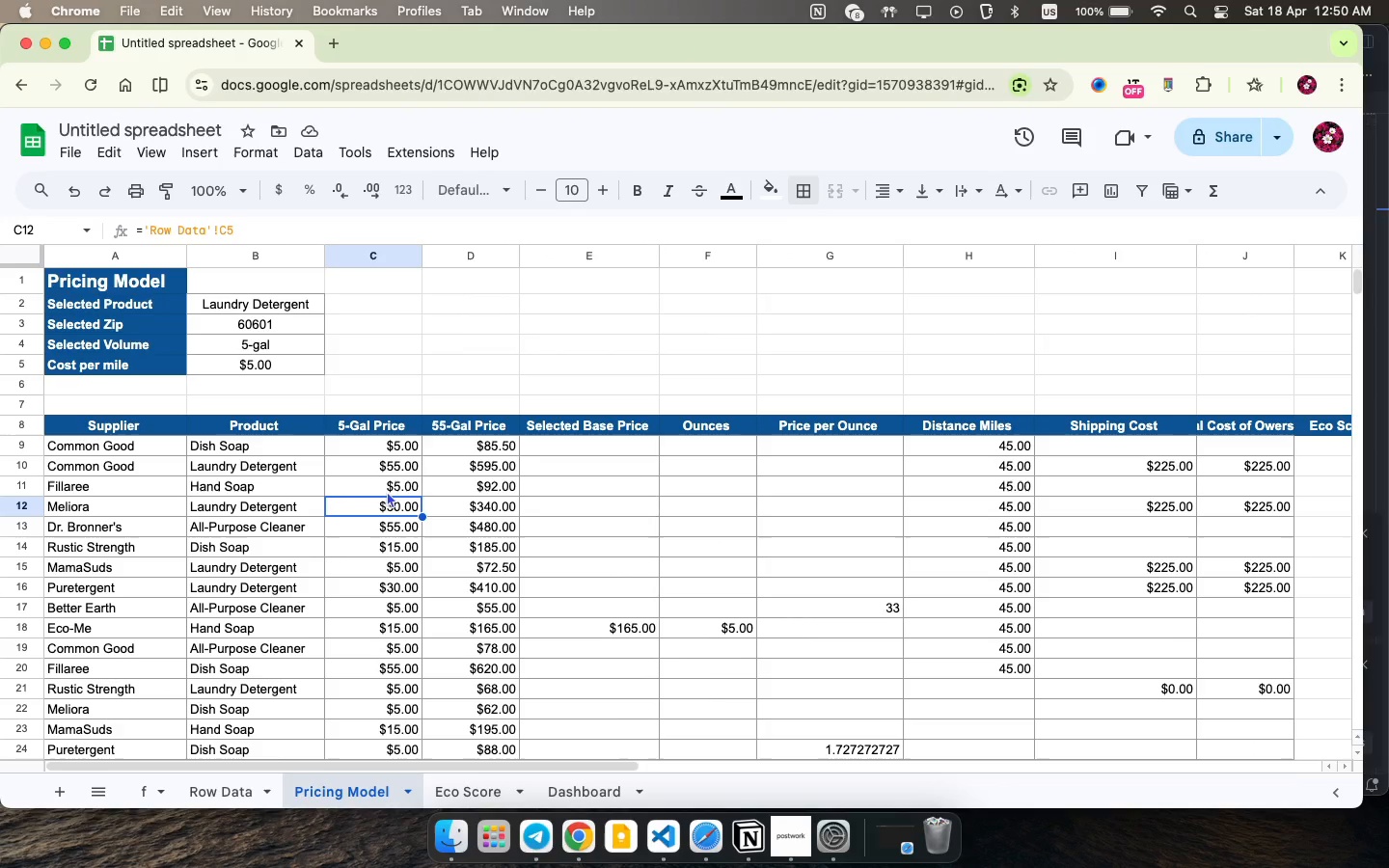 
left_click([805, 832])